 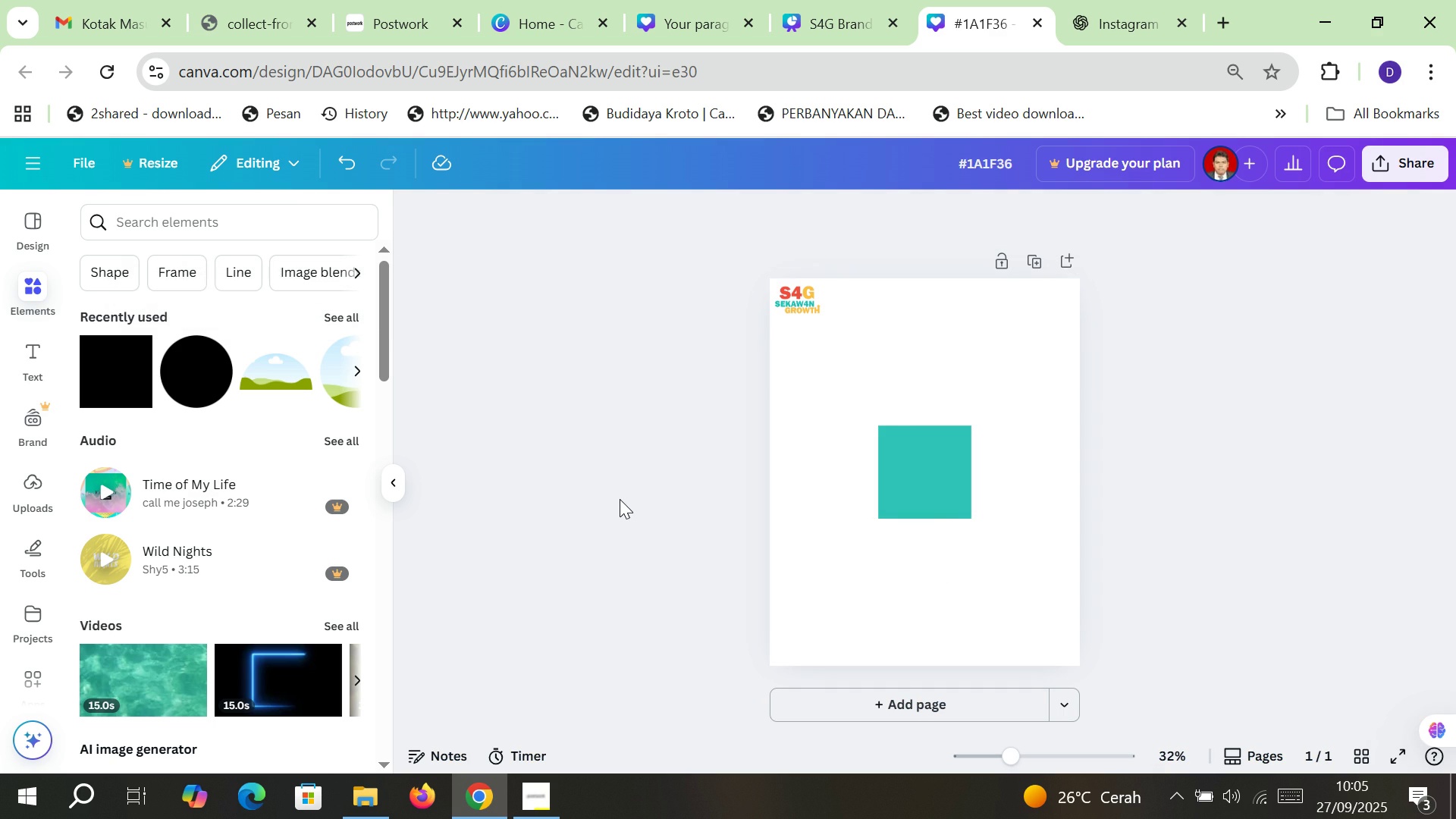 
left_click([934, 451])
 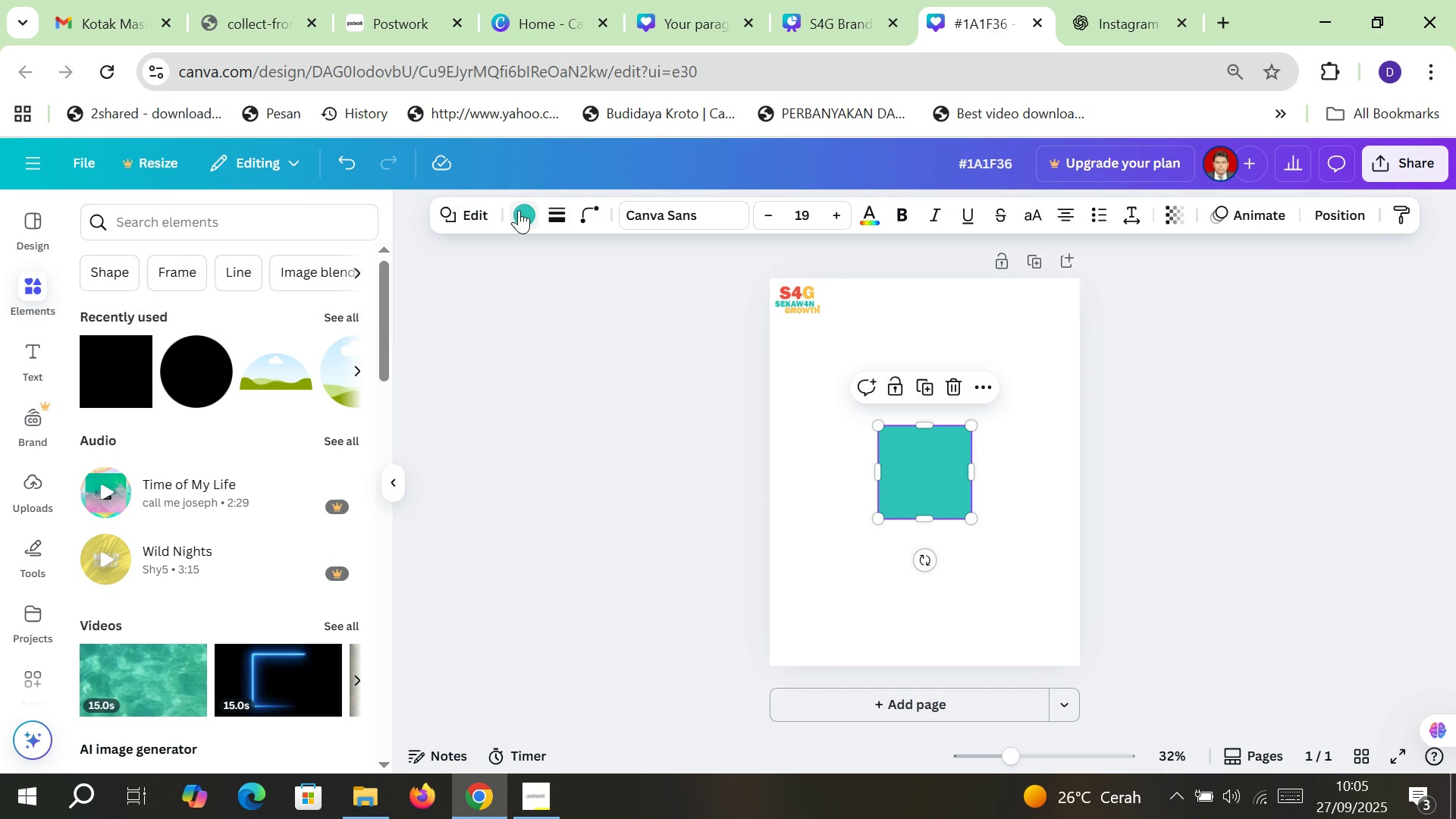 
left_click([519, 210])
 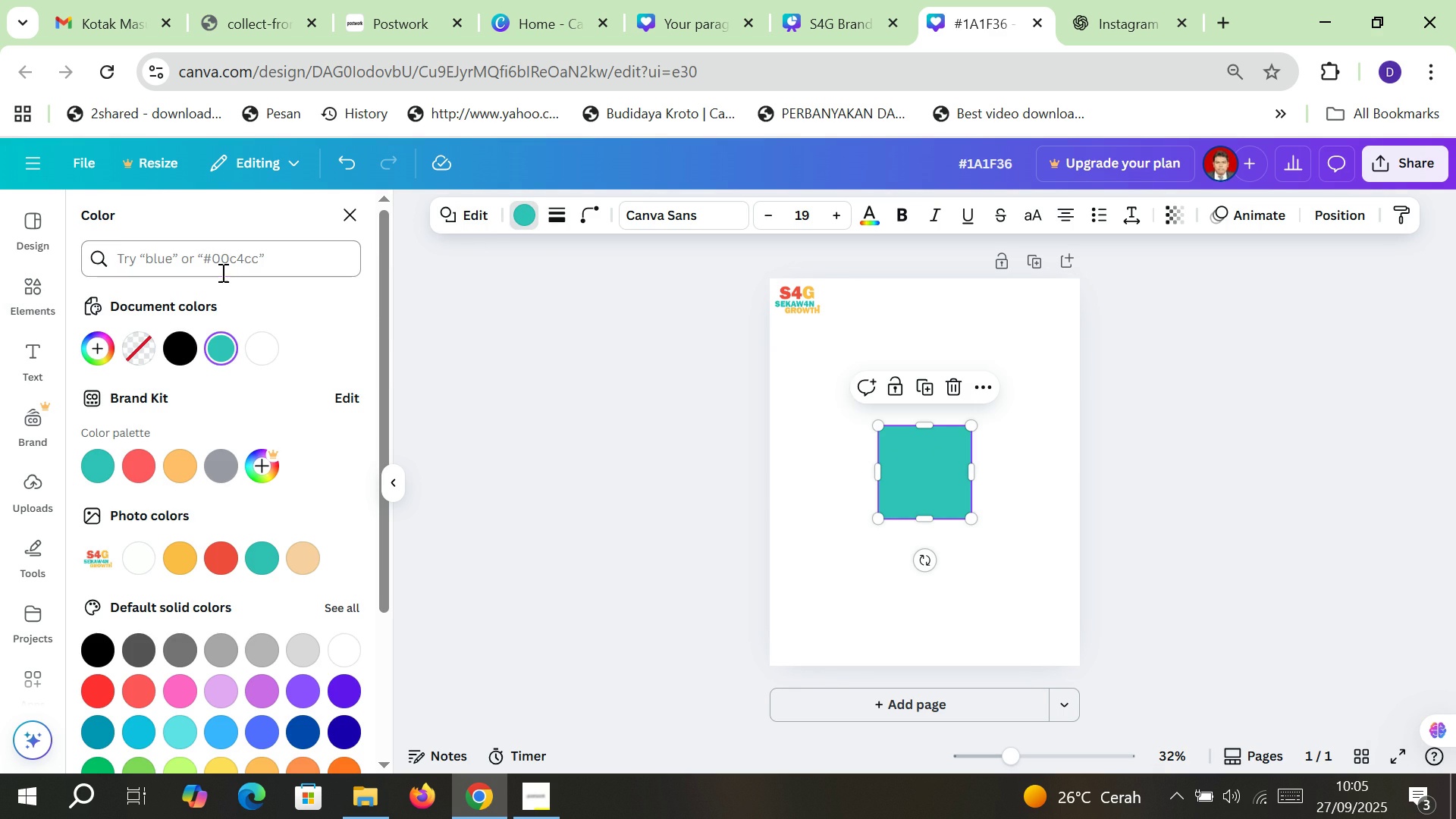 
left_click([221, 272])
 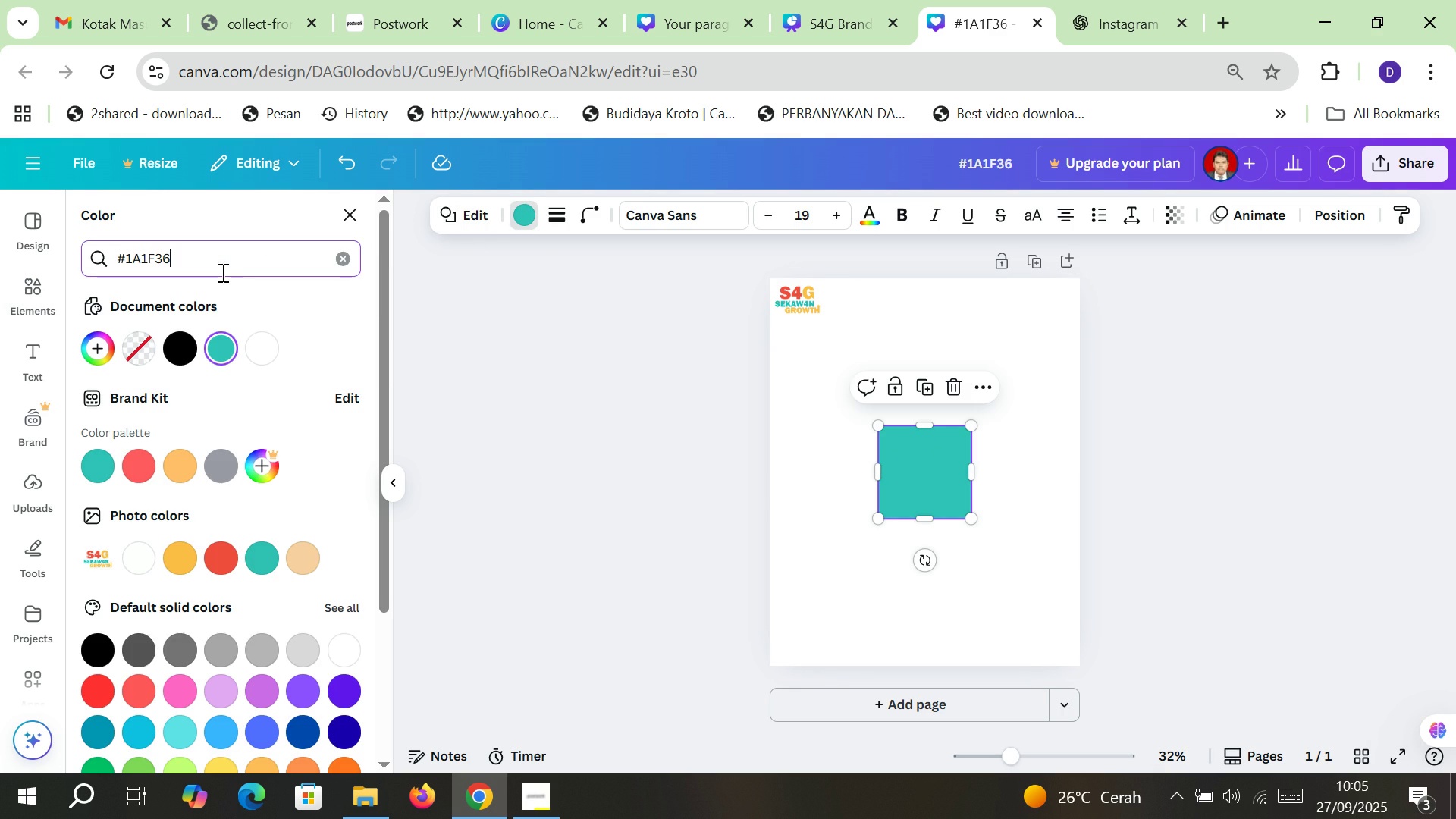 
key(Control+ControlLeft)
 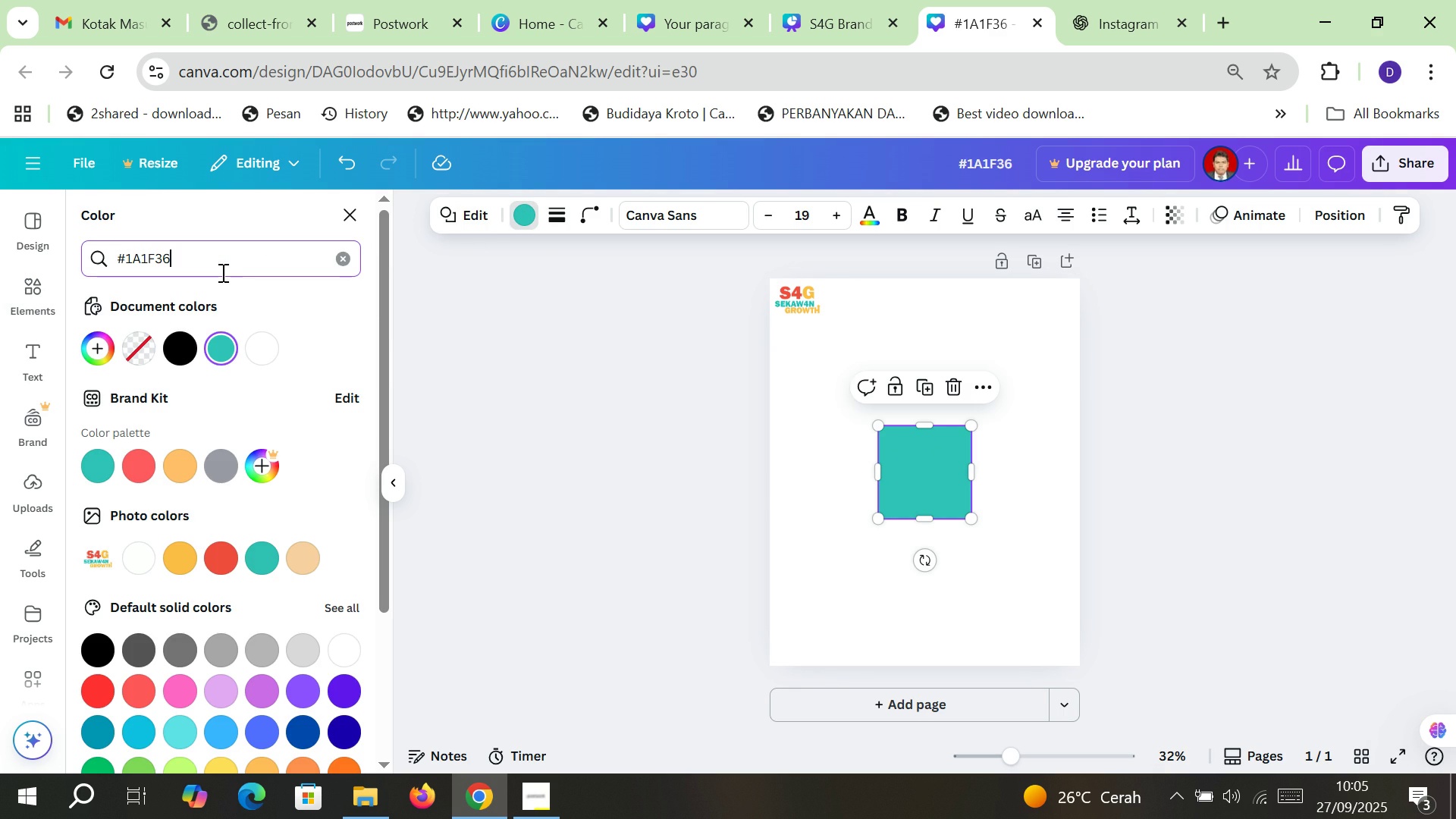 
key(Control+V)
 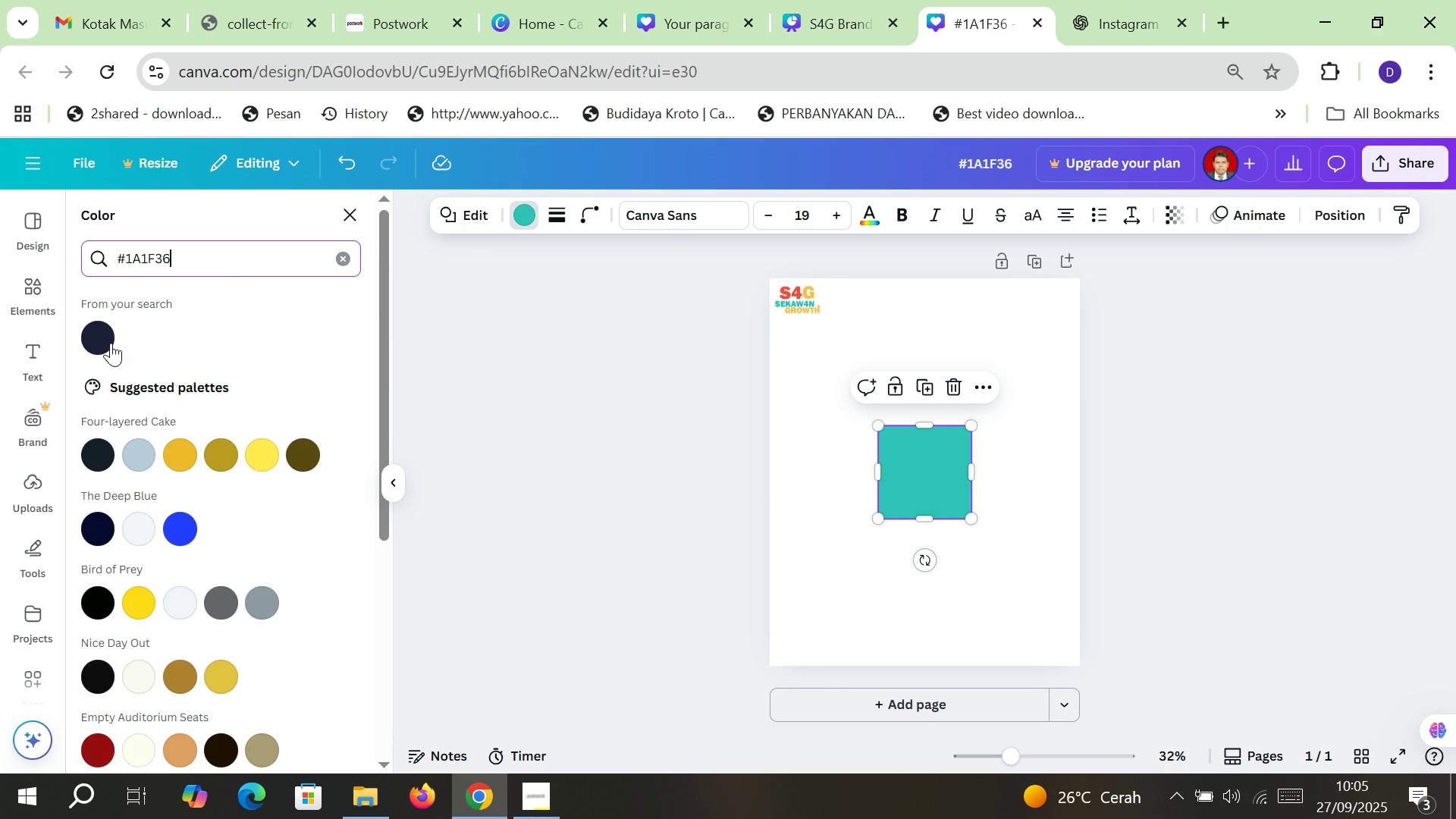 
left_click([110, 343])
 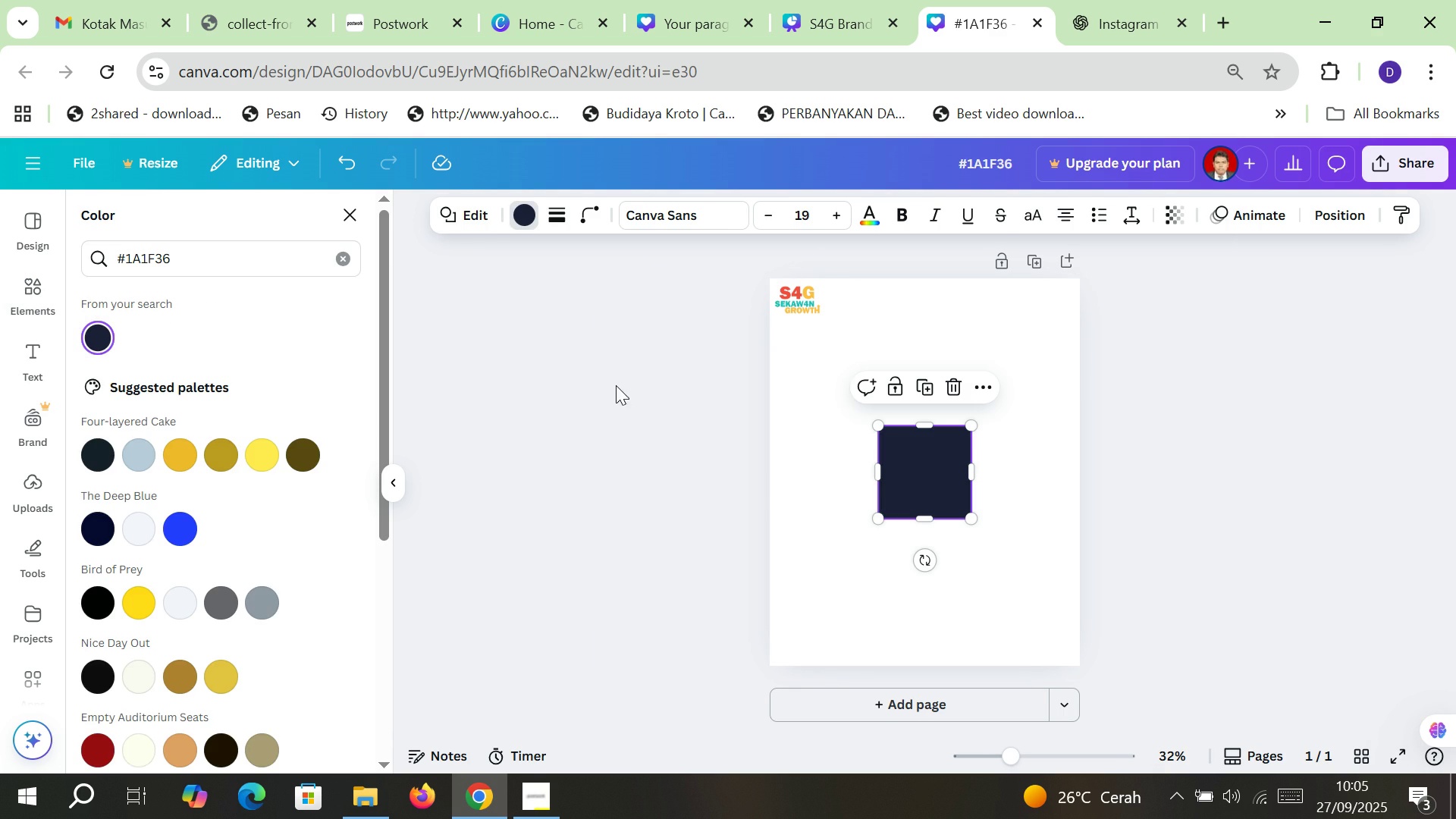 
left_click([617, 385])
 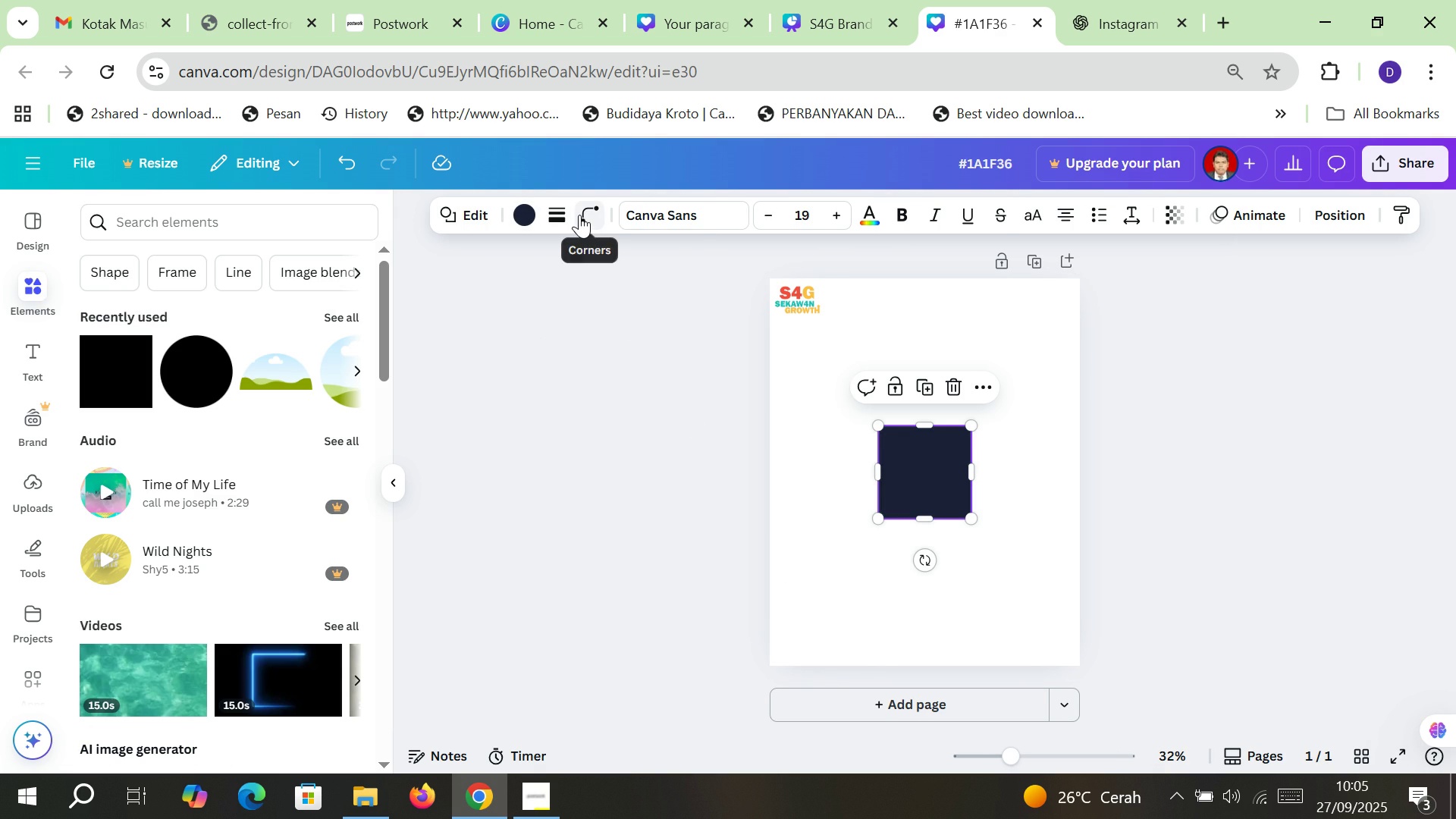 
left_click([579, 215])
 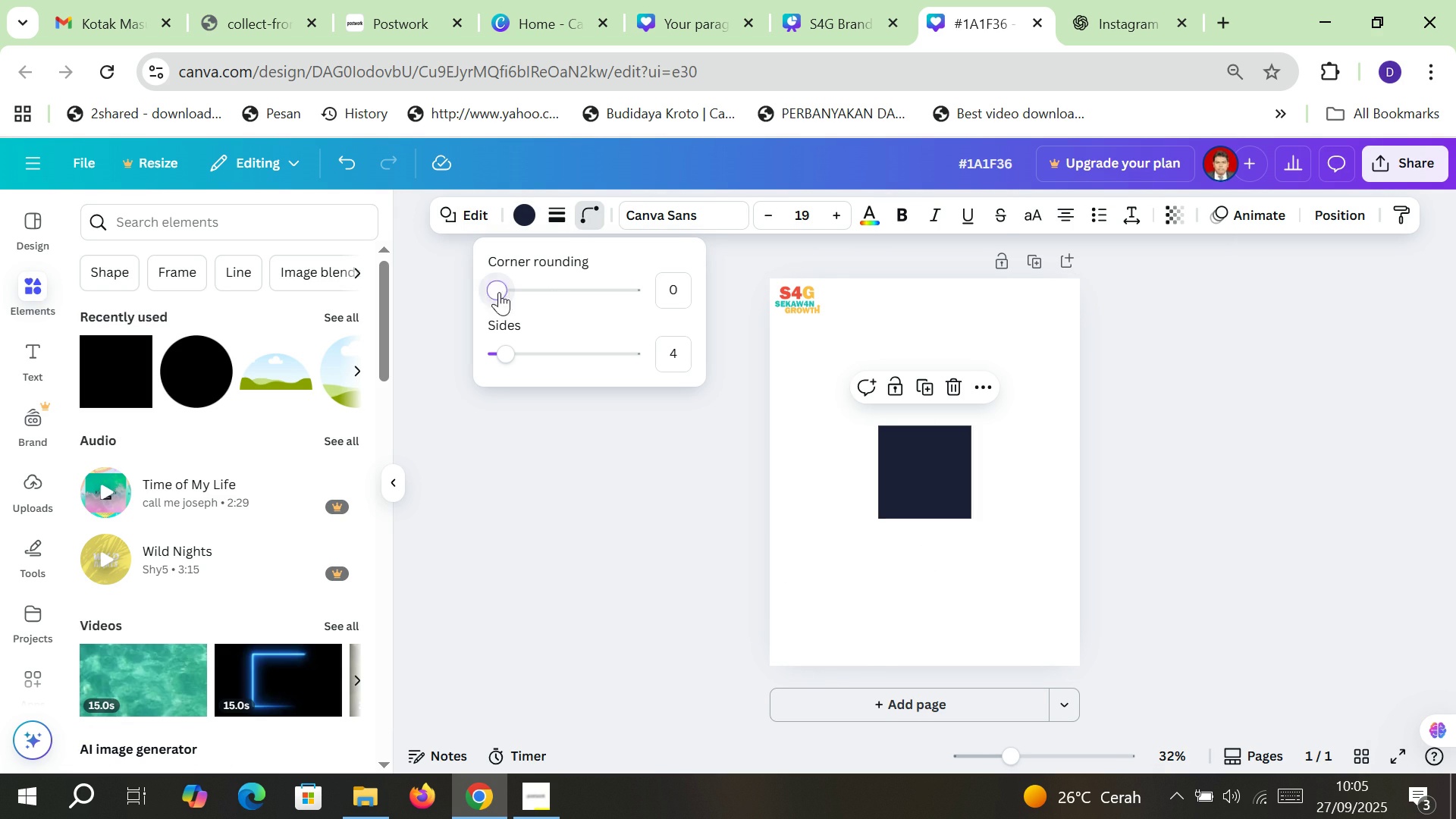 
left_click([499, 292])